 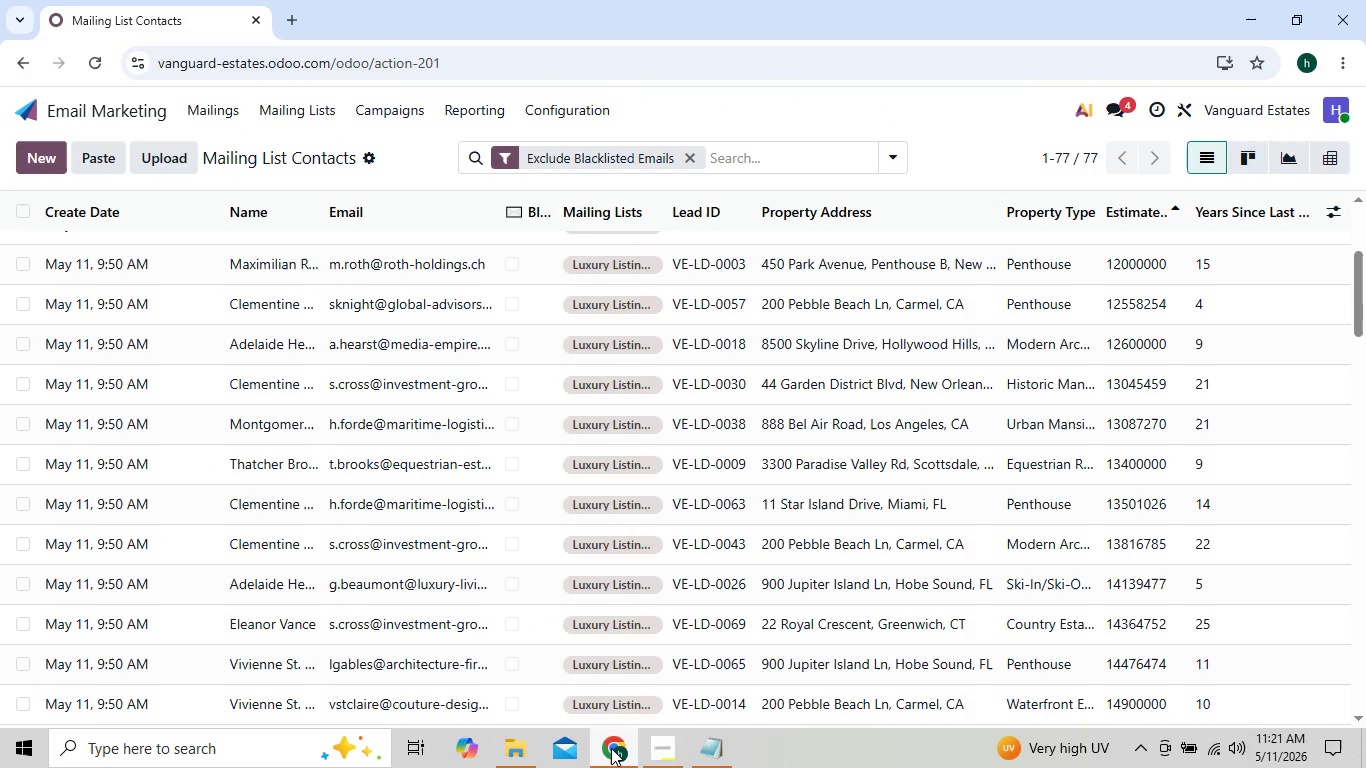 
mouse_move([602, 668])
 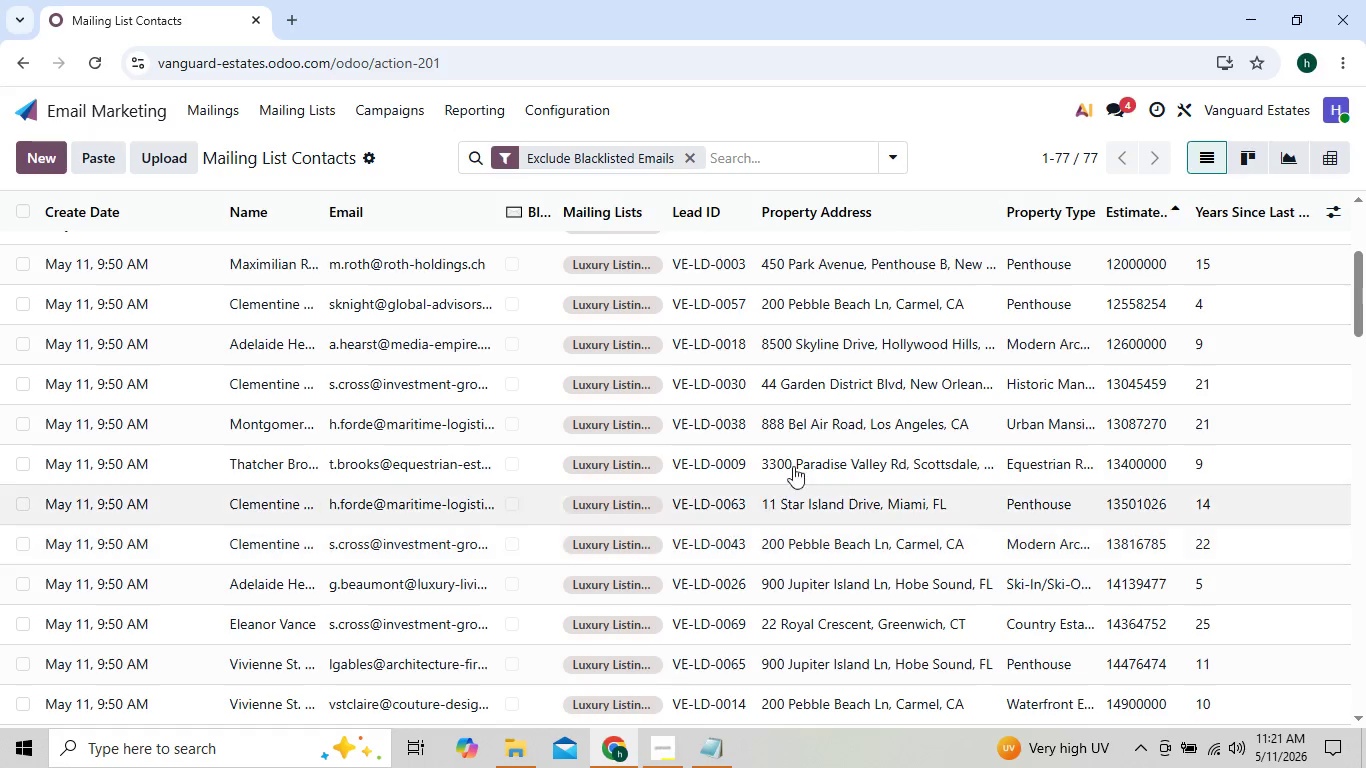 
mouse_move([774, 458])
 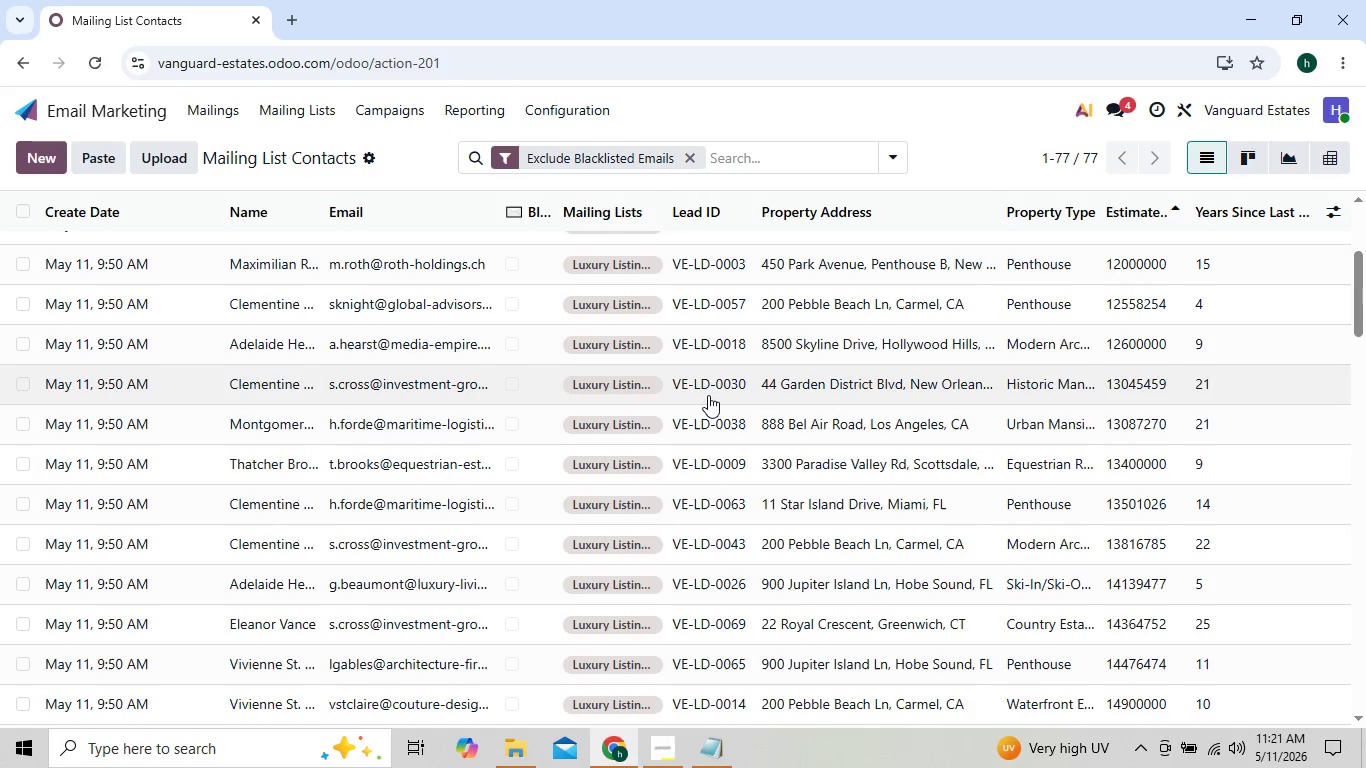 
wait(7.33)
 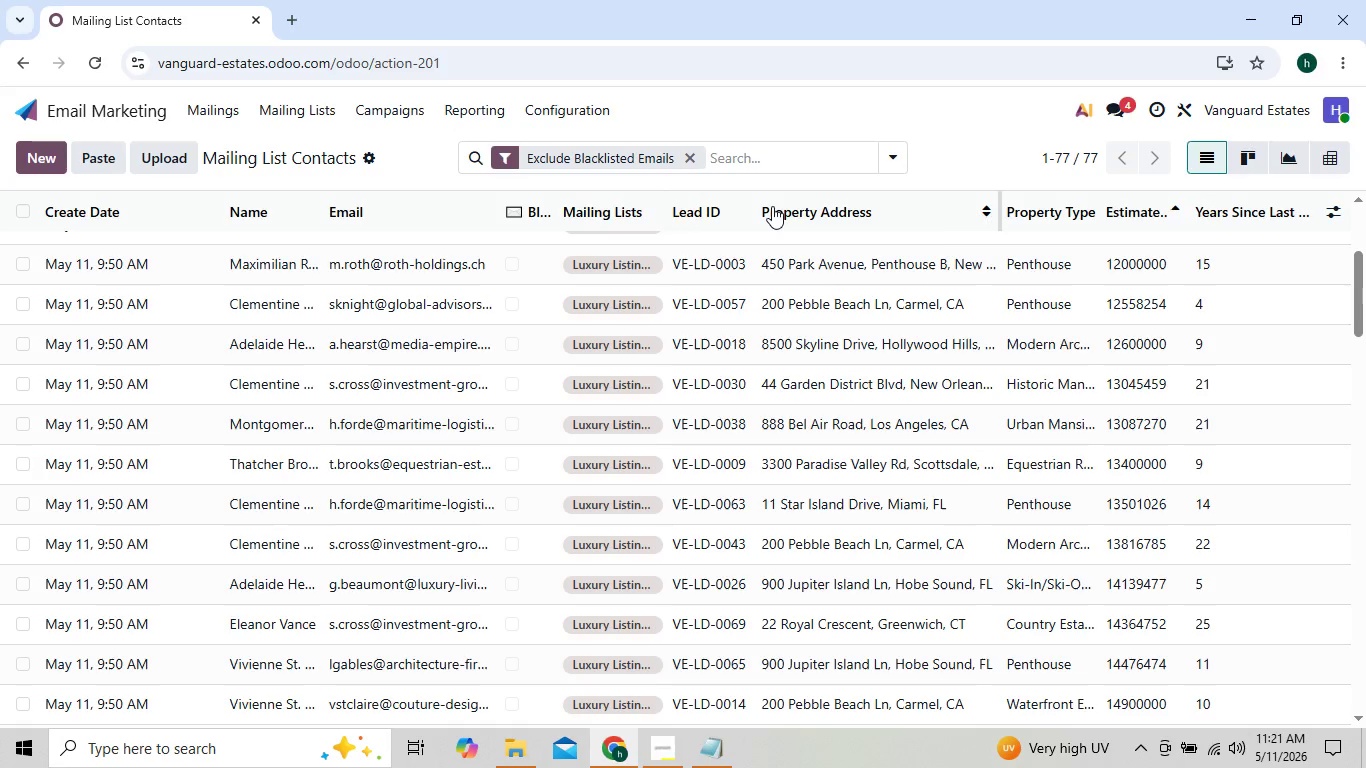 
left_click([716, 748])
 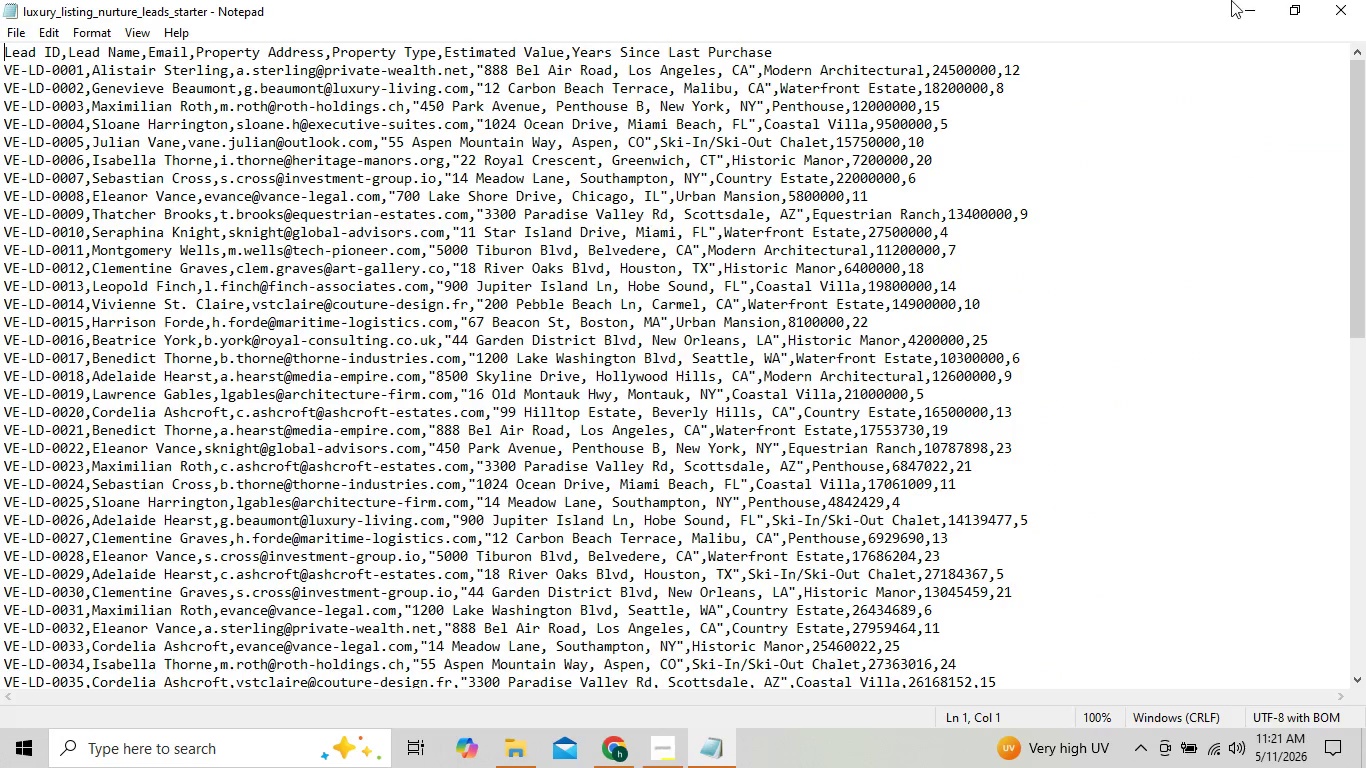 
left_click([1365, 0])
 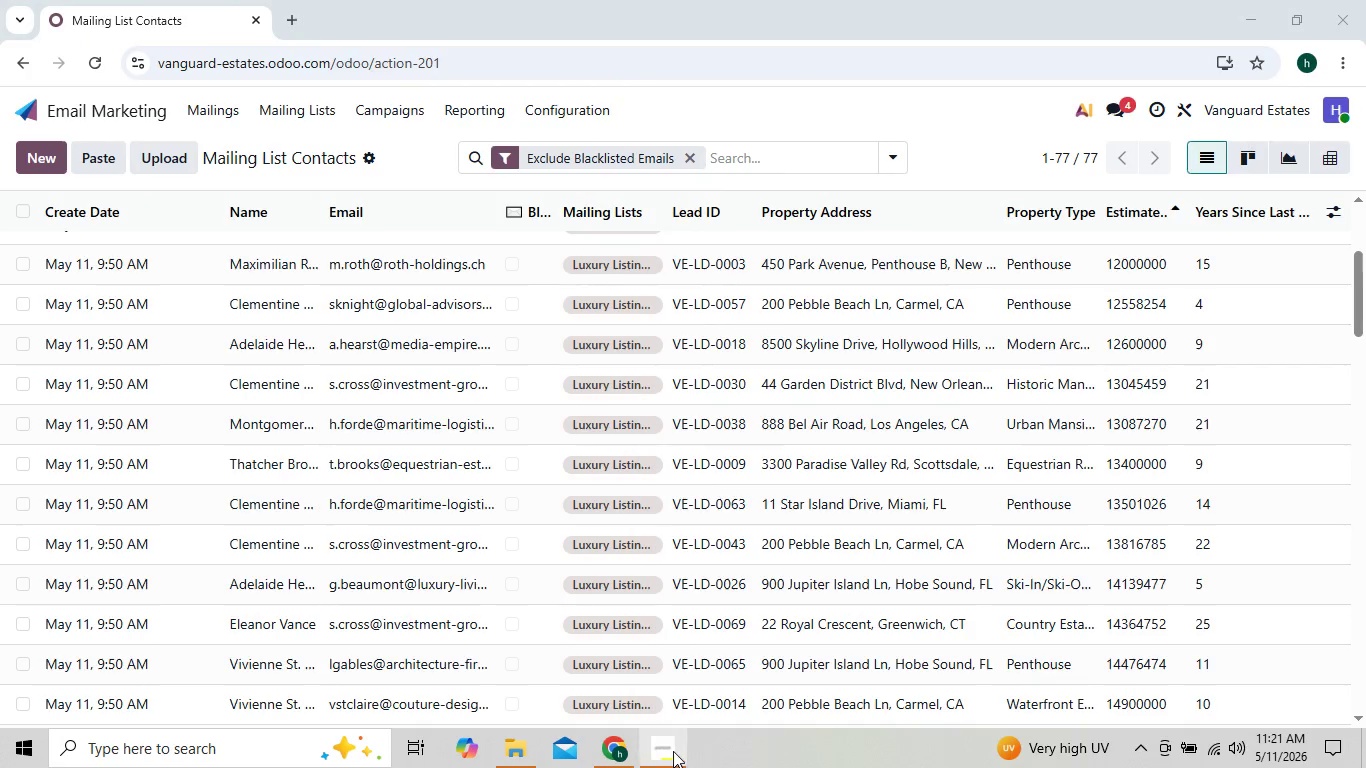 
left_click([668, 752])